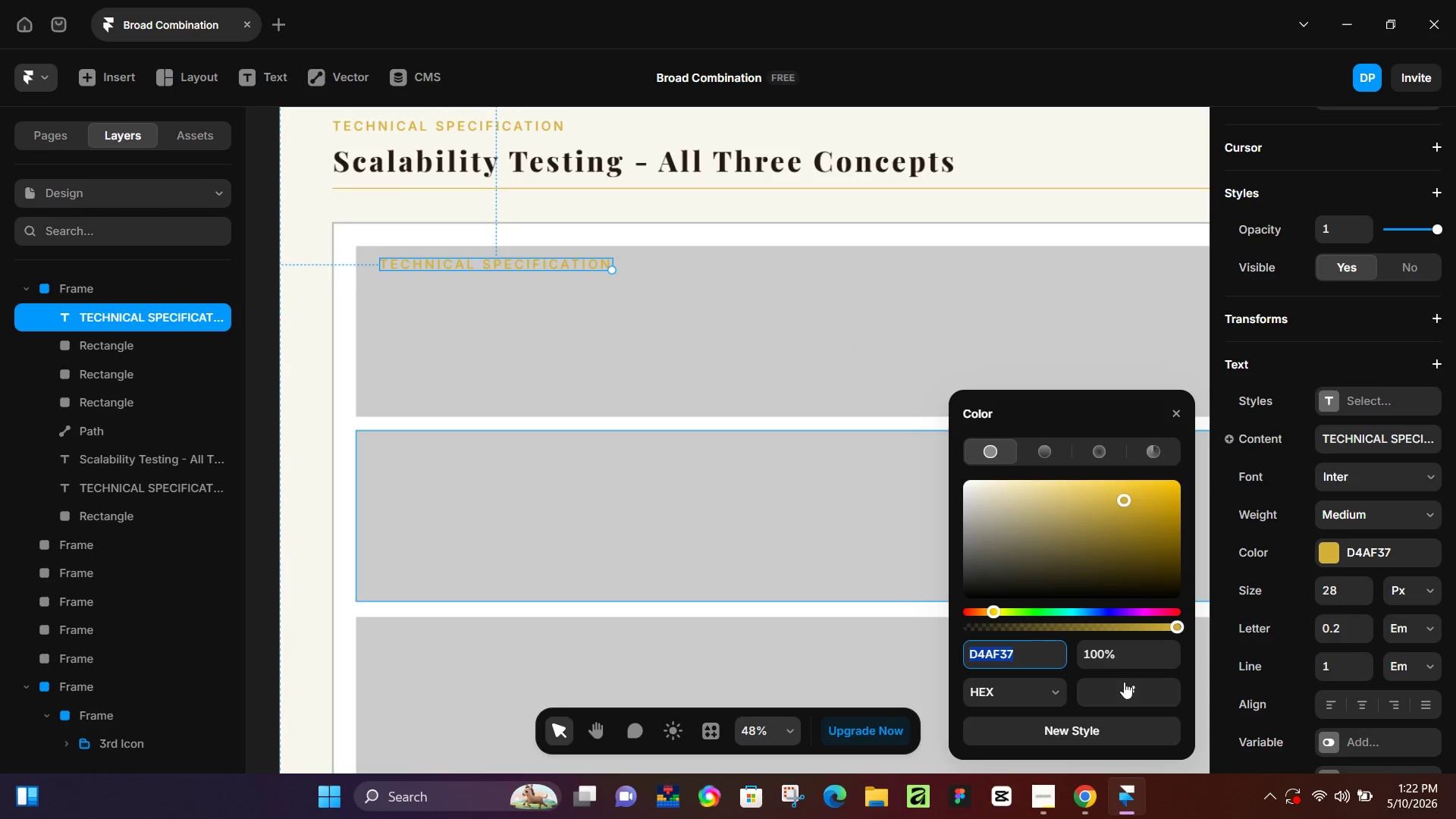 
left_click_drag(start_coordinate=[1124, 689], to_coordinate=[748, 165])
 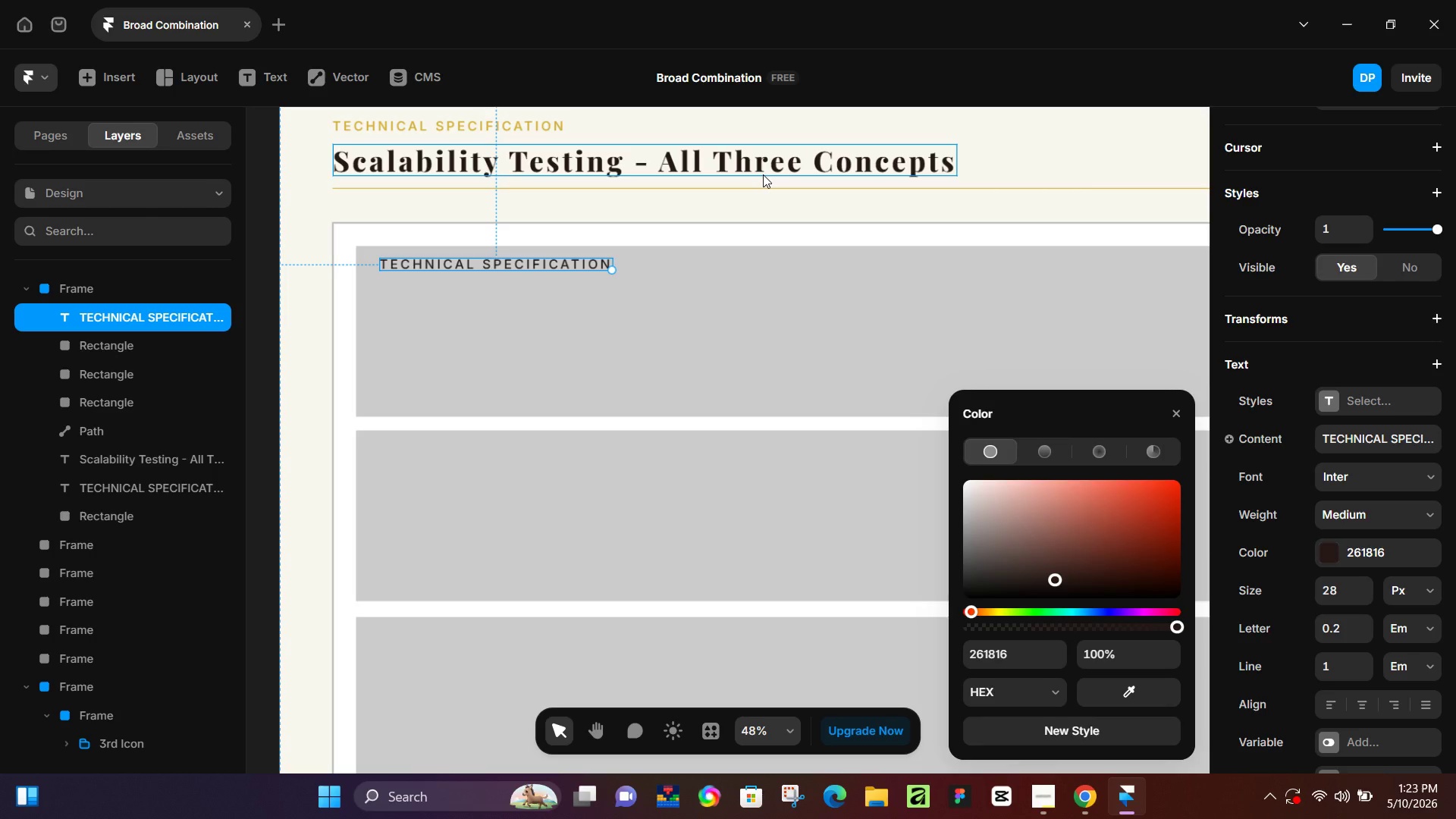 
wait(44.02)
 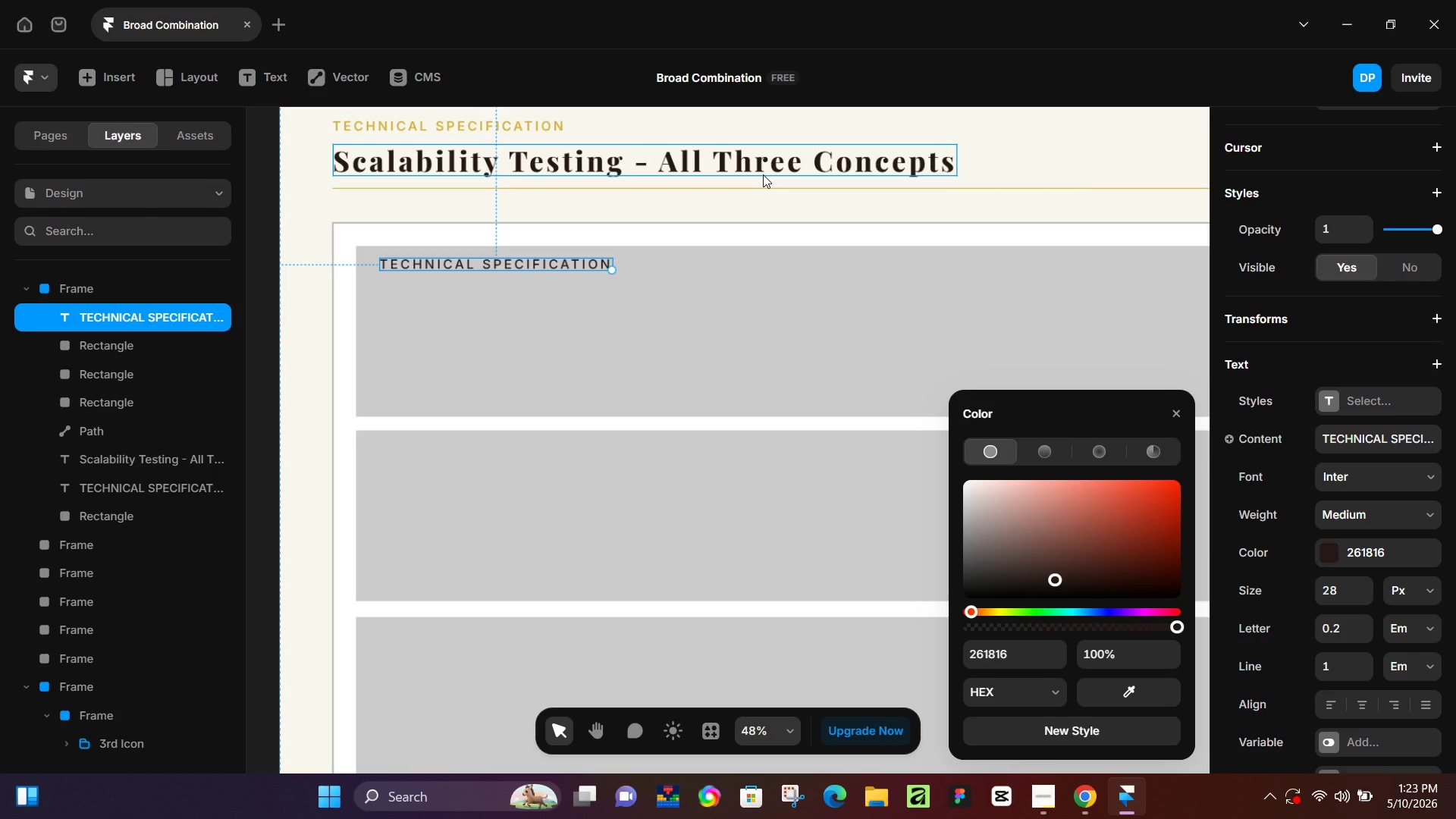 
double_click([1350, 441])
 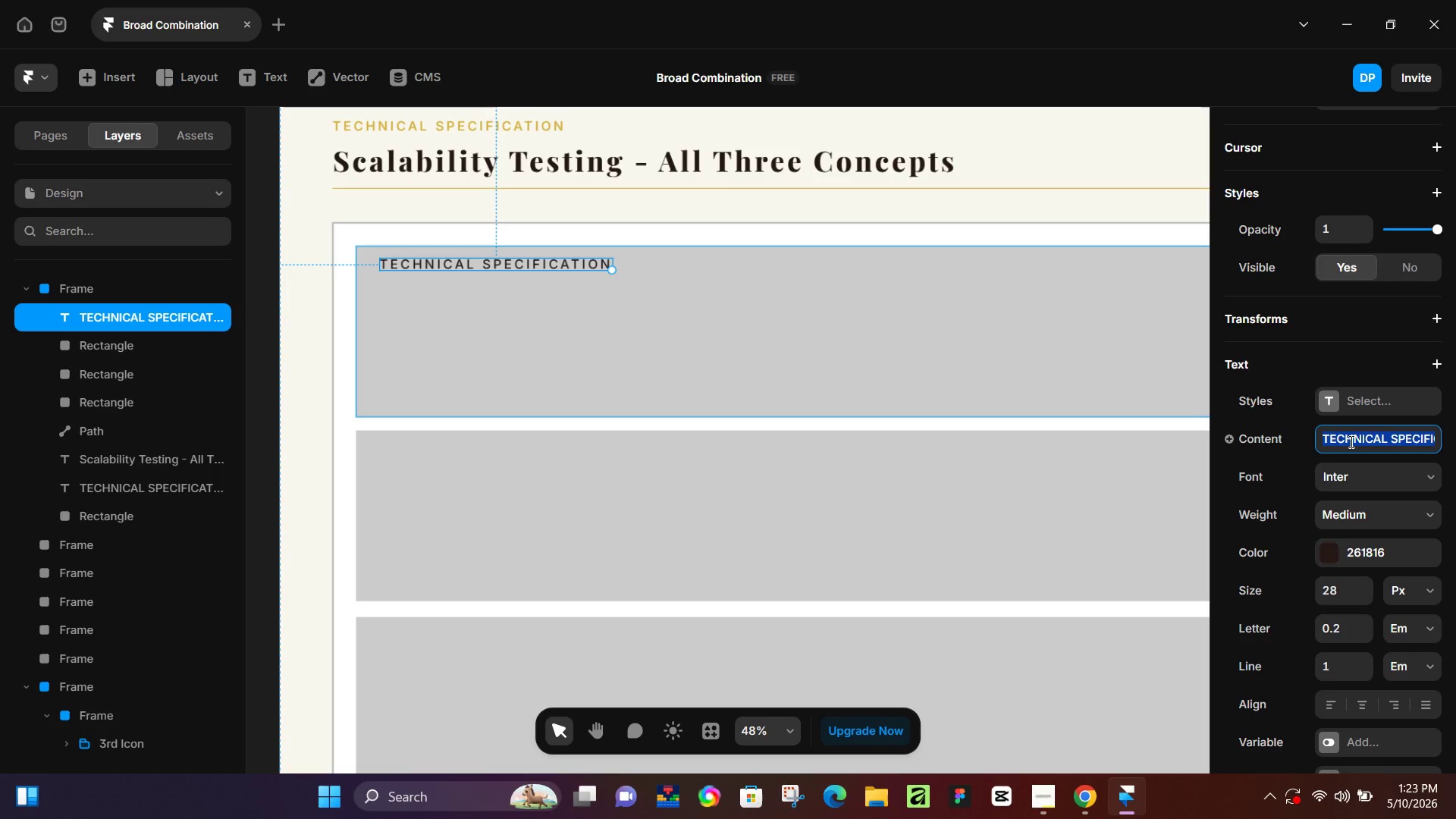 
type(CONCEPT ))
key(Backspace)
type(01 -- D)
key(Backspace)
type(THE FURROW)
 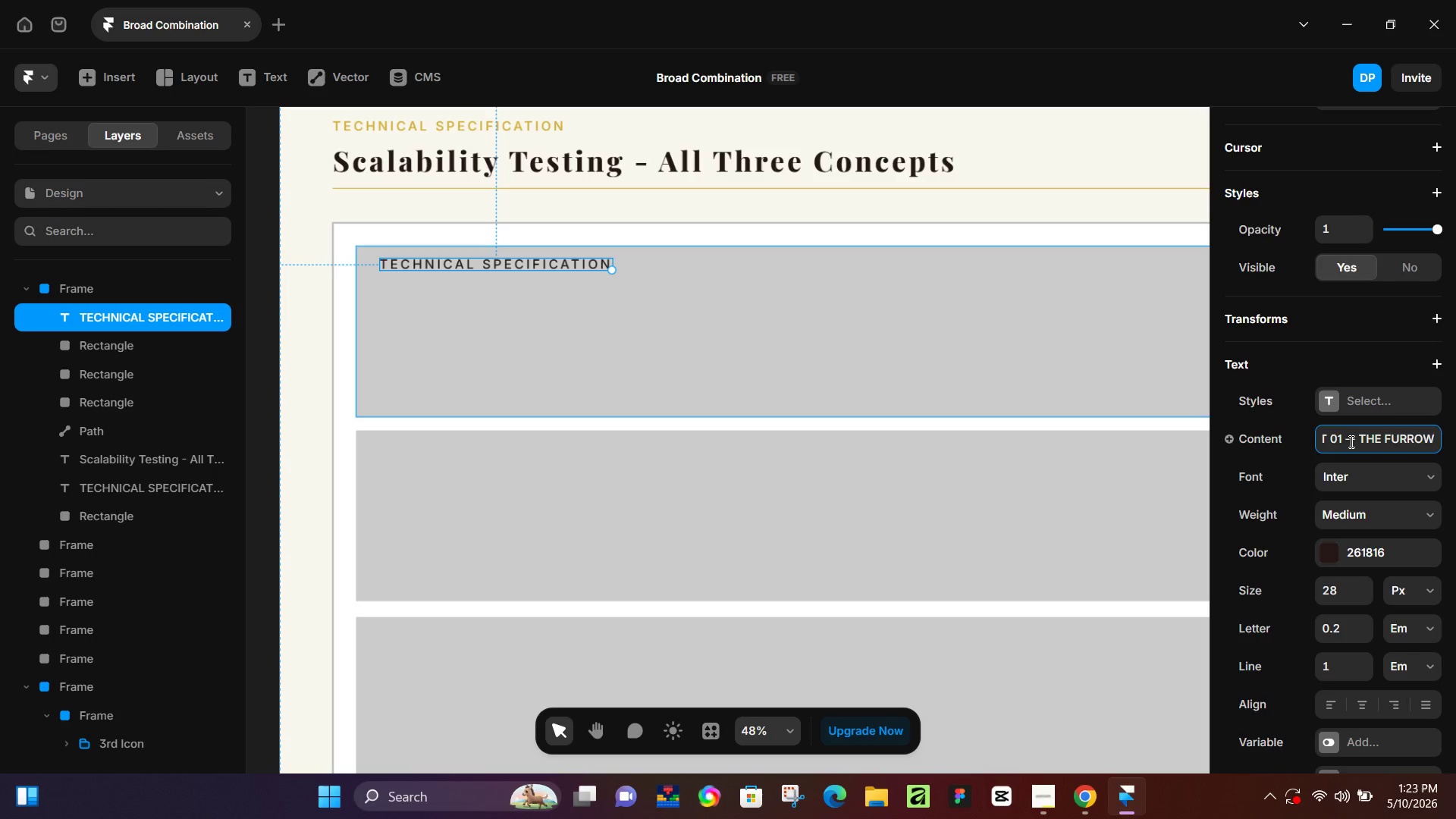 
key(Enter)
 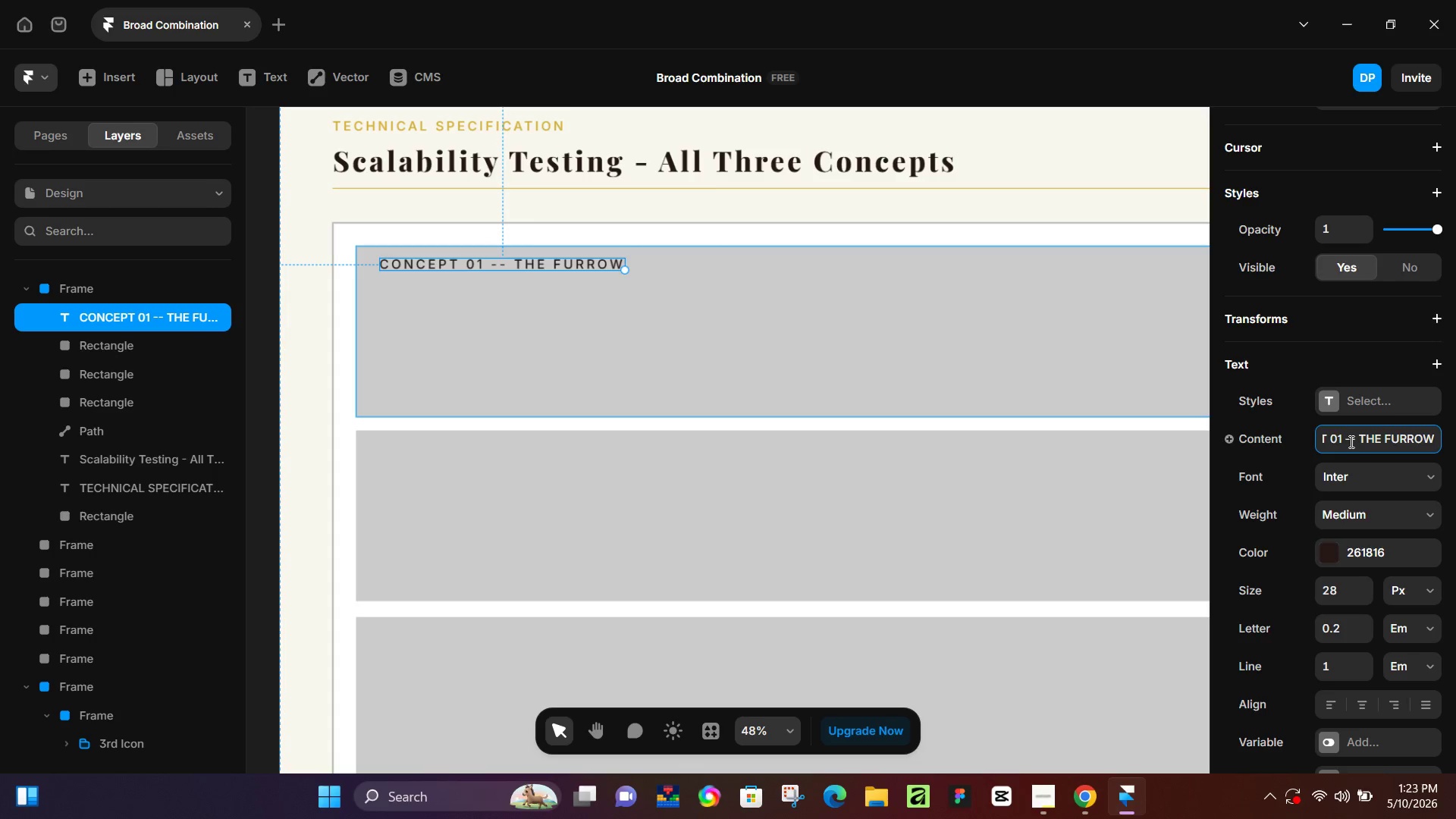 
wait(5.39)
 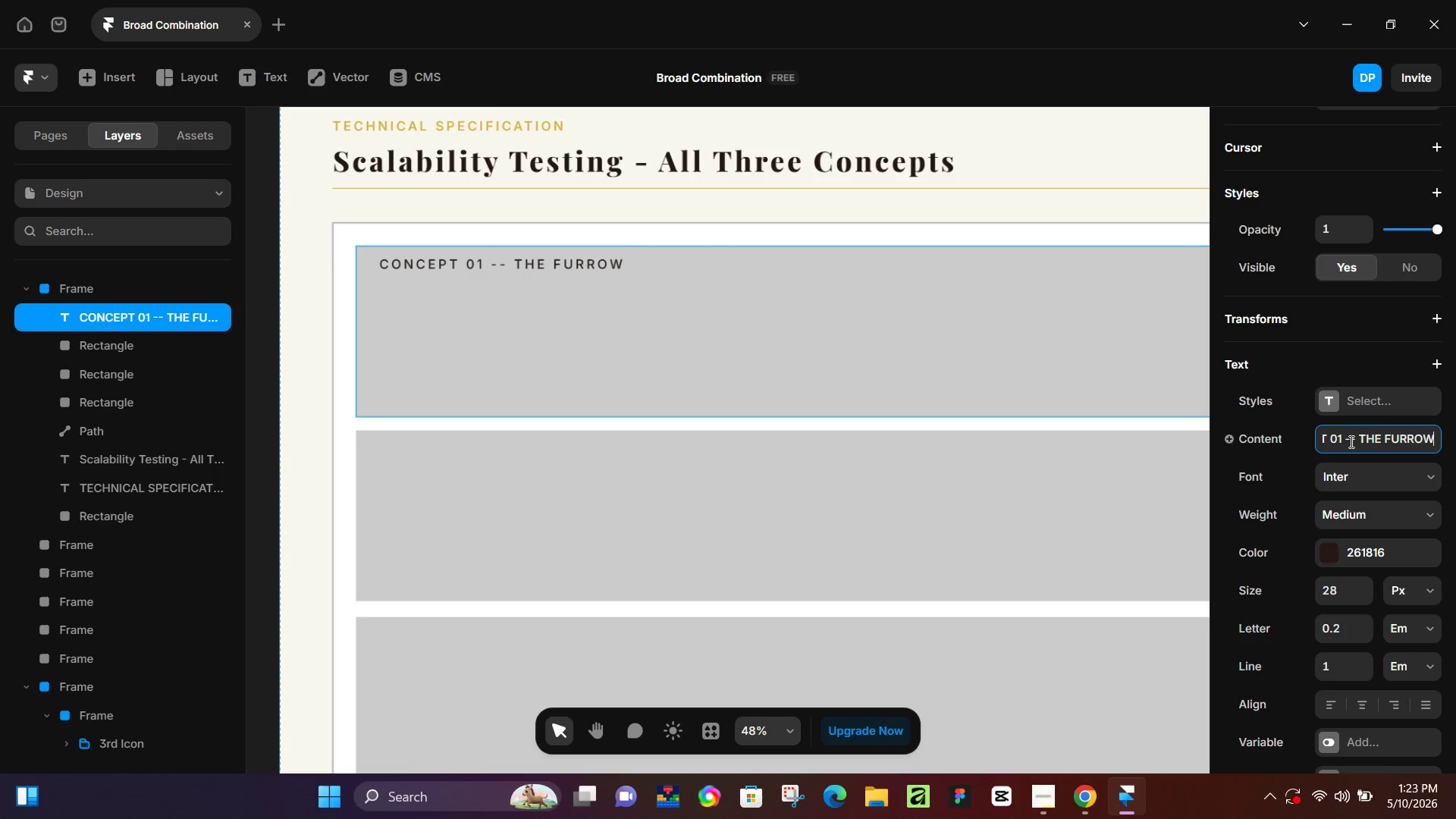 
double_click([504, 270])
 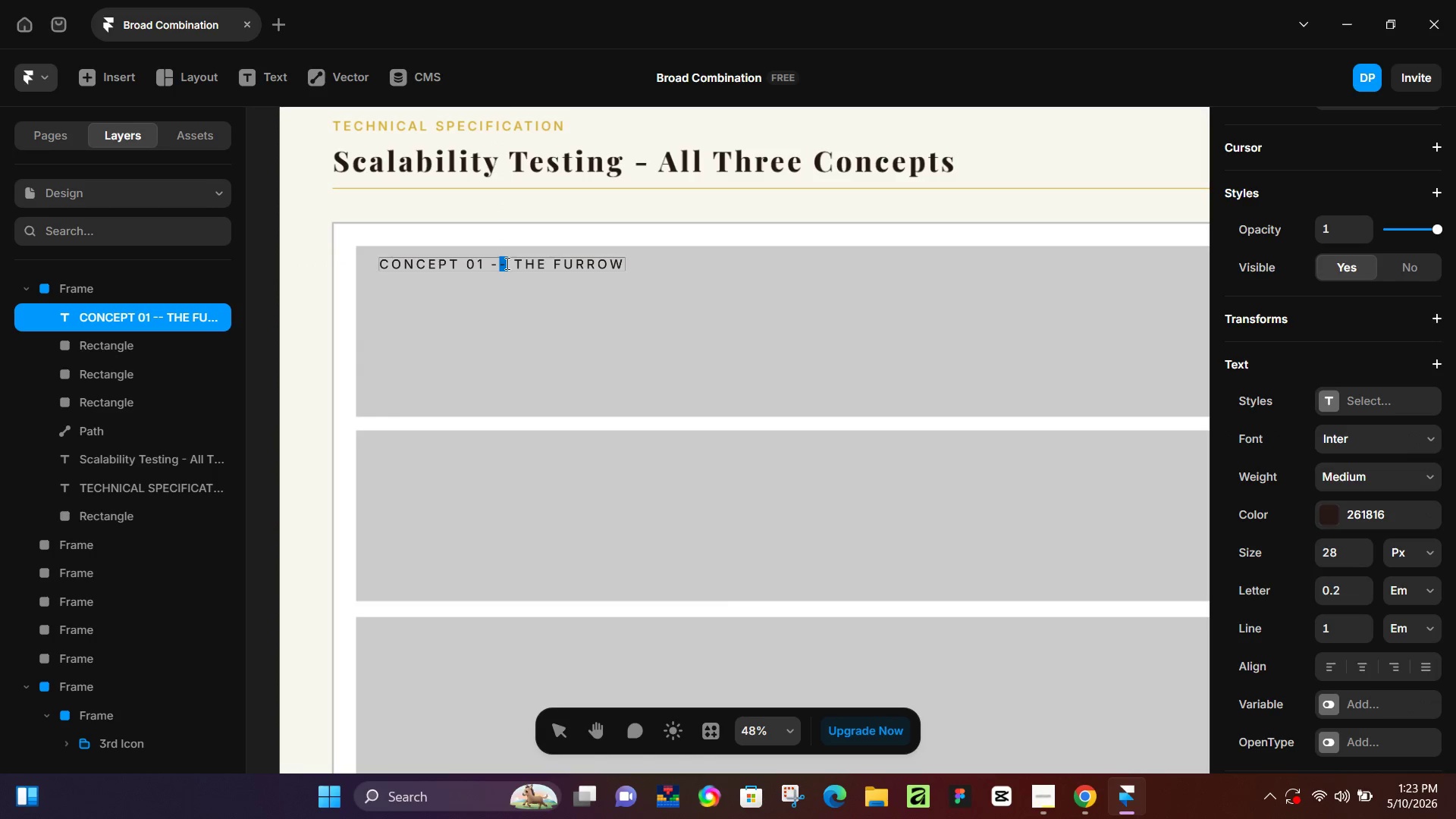 
left_click([506, 263])
 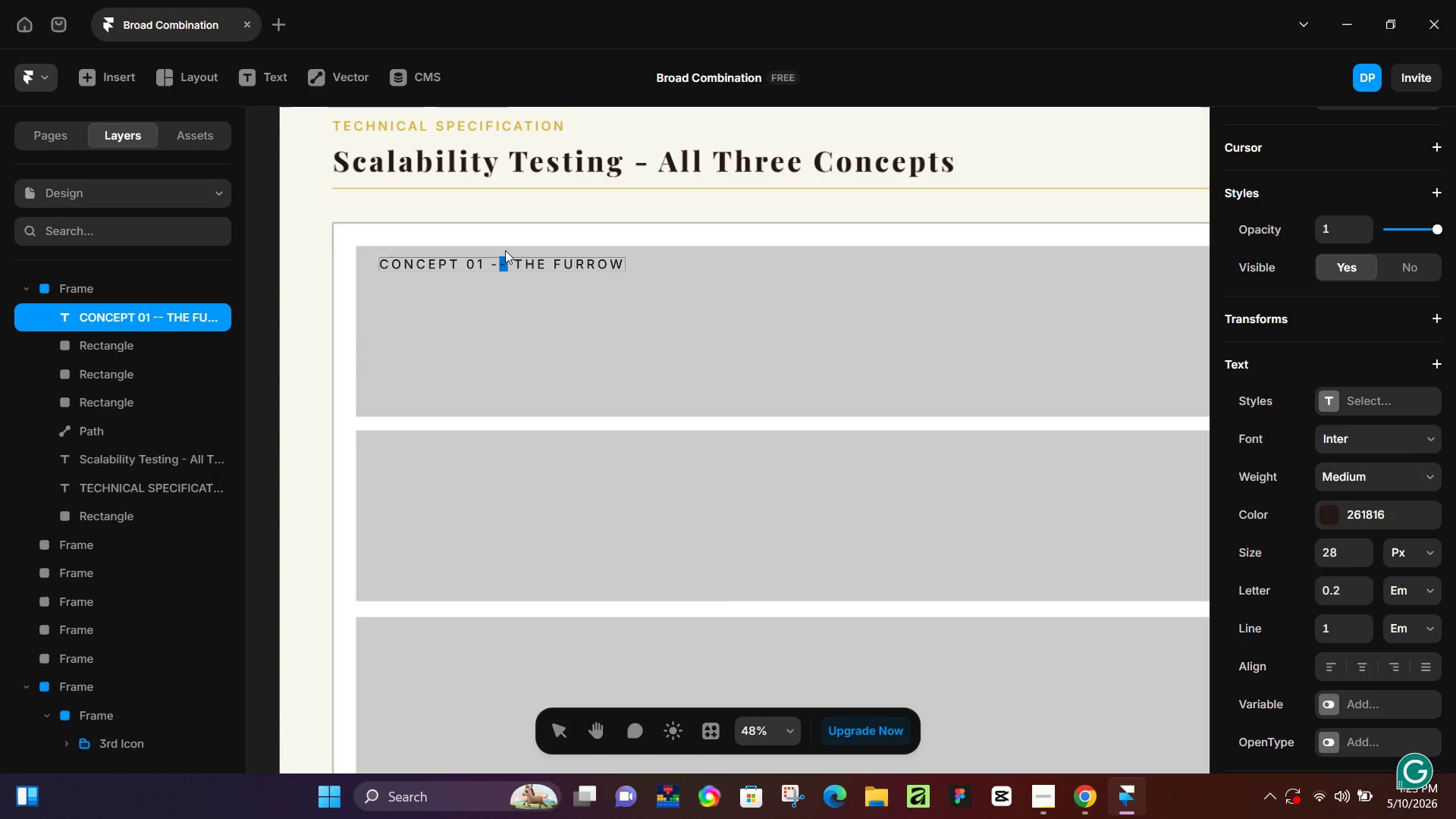 
key(Backspace)
 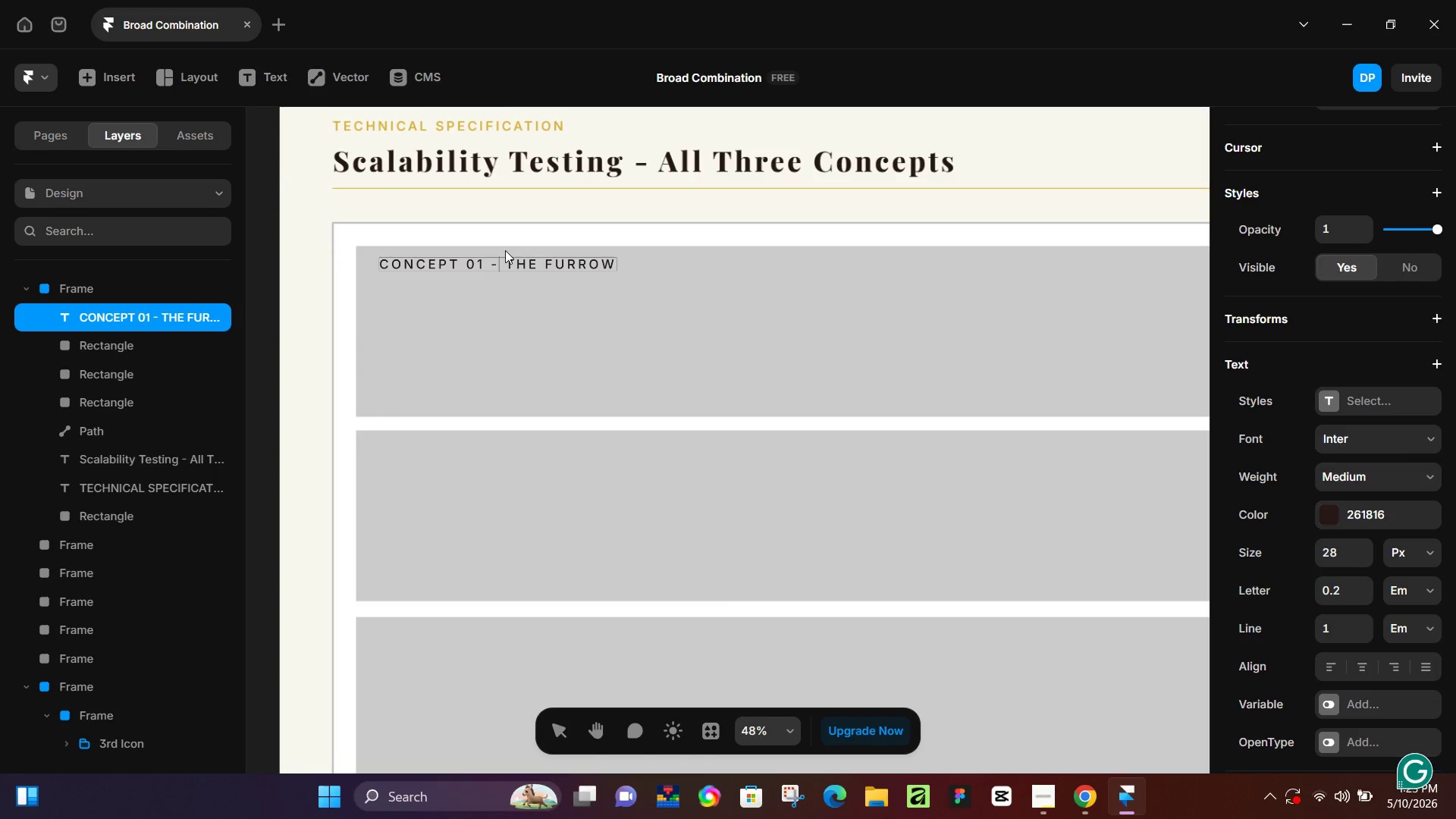 
key(Backspace)
 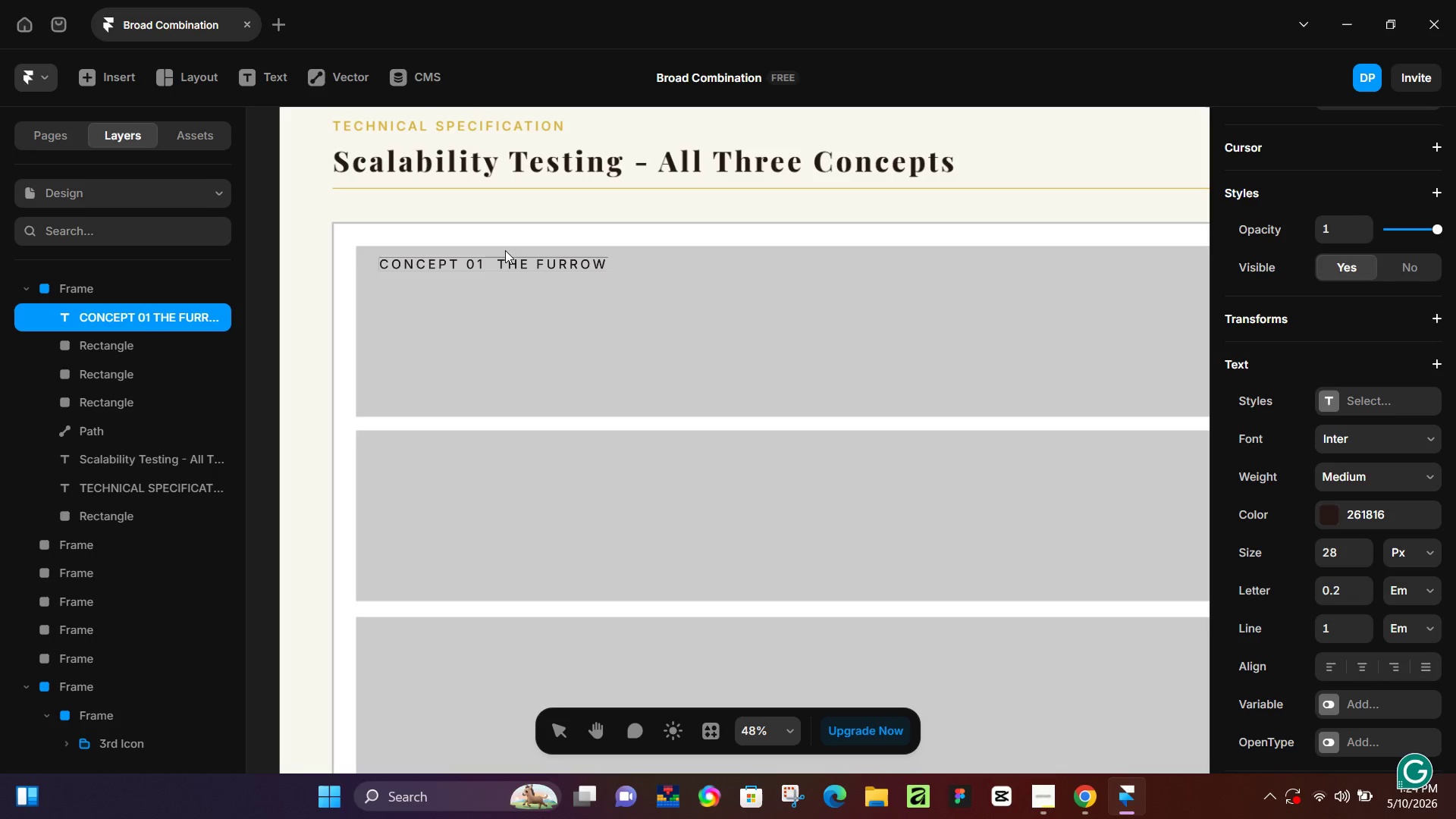 
key(Minus)
 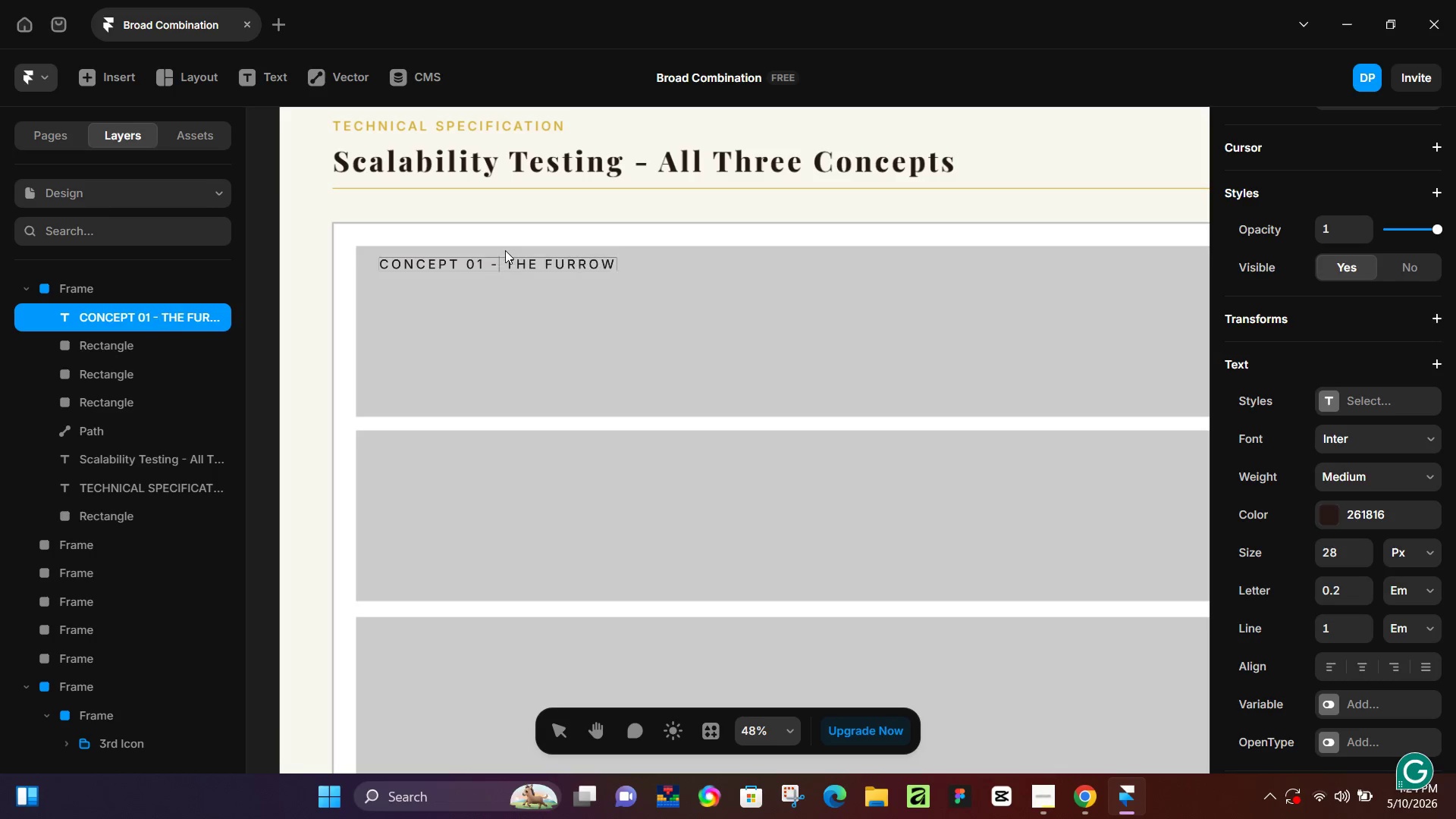 
key(Minus)
 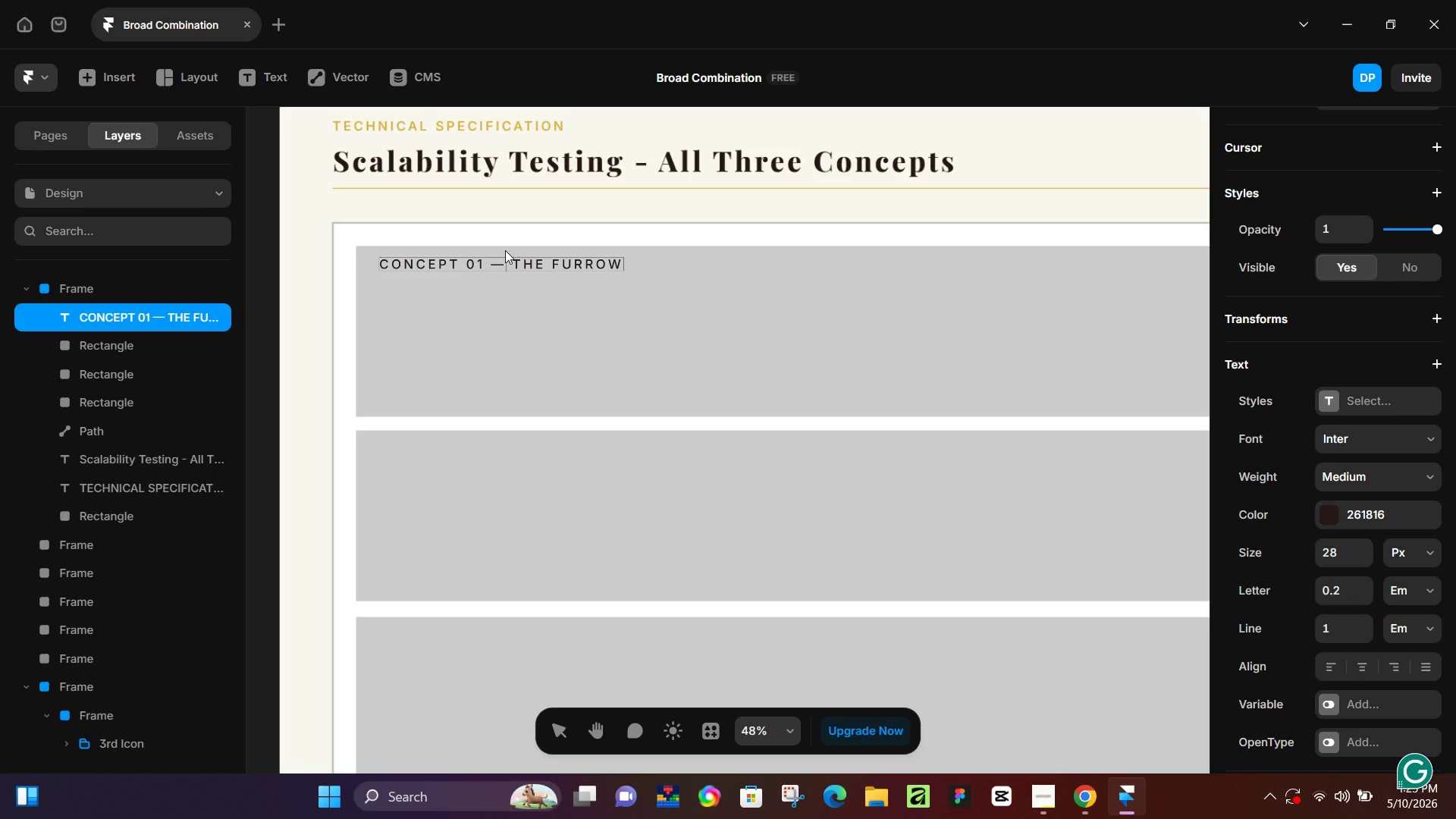 
wait(99.27)
 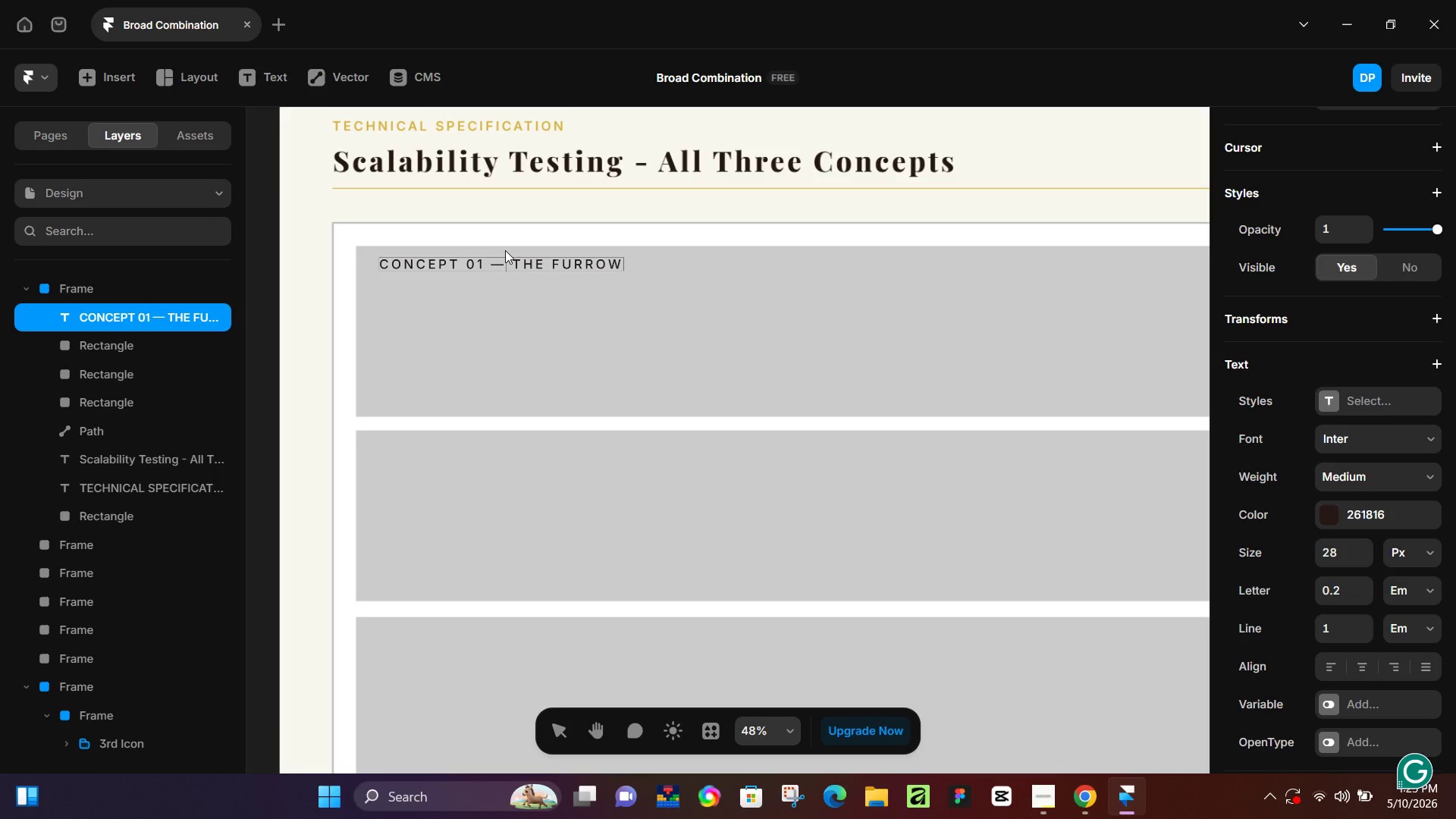 
left_click([585, 346])
 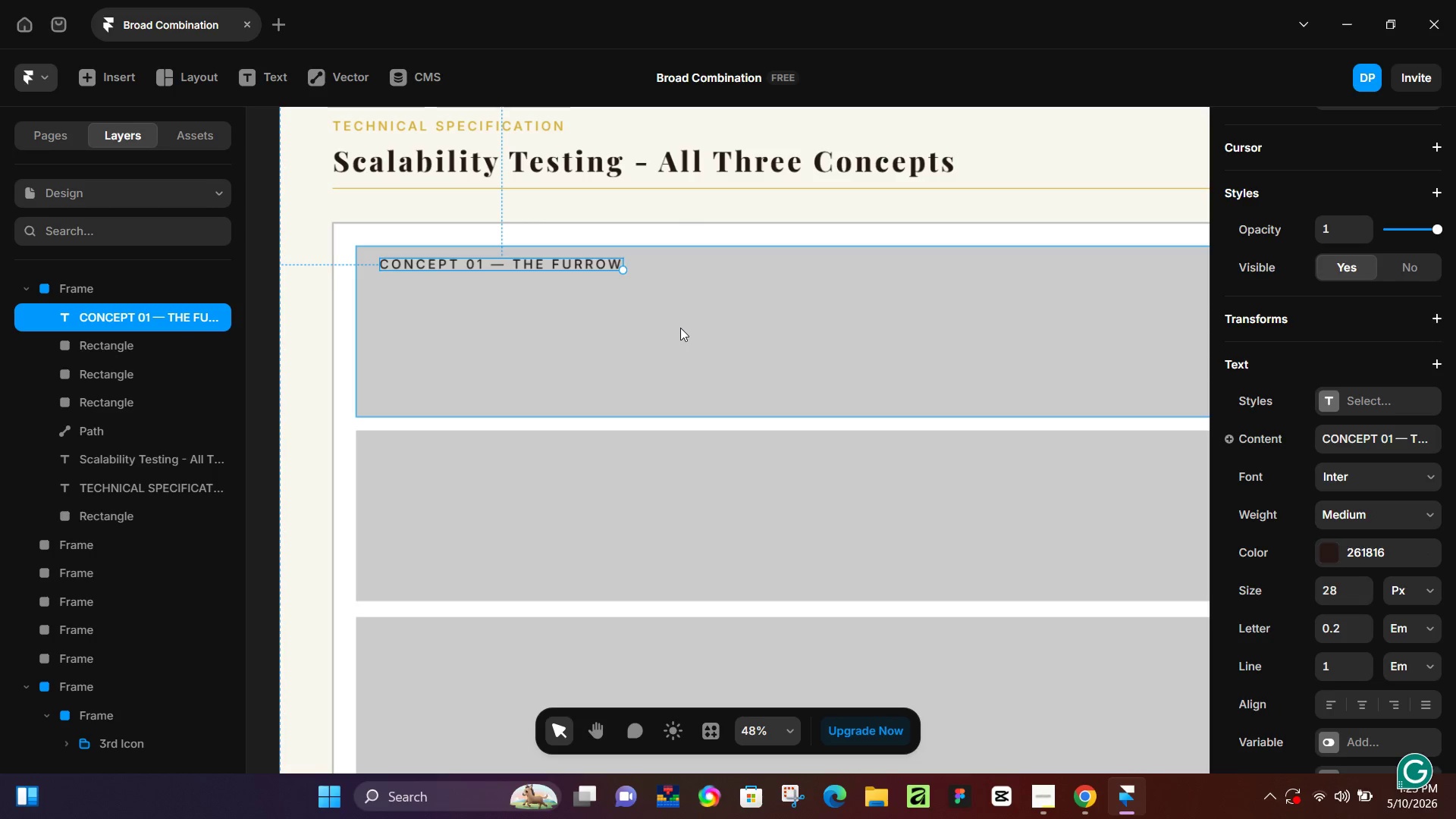 
mouse_move([1234, 513])
 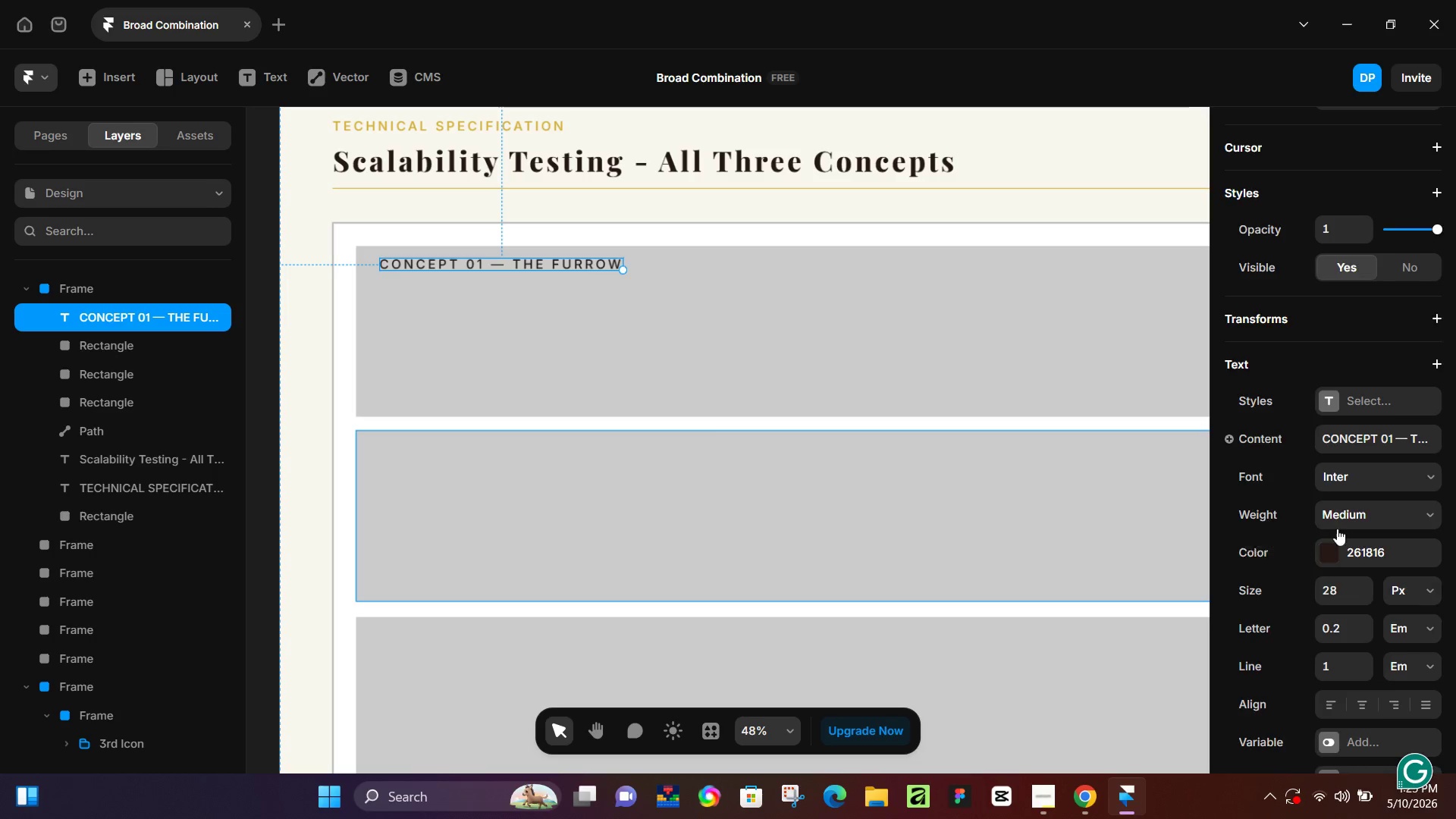 
scroll: coordinate [809, 446], scroll_direction: up, amount: 25.0
 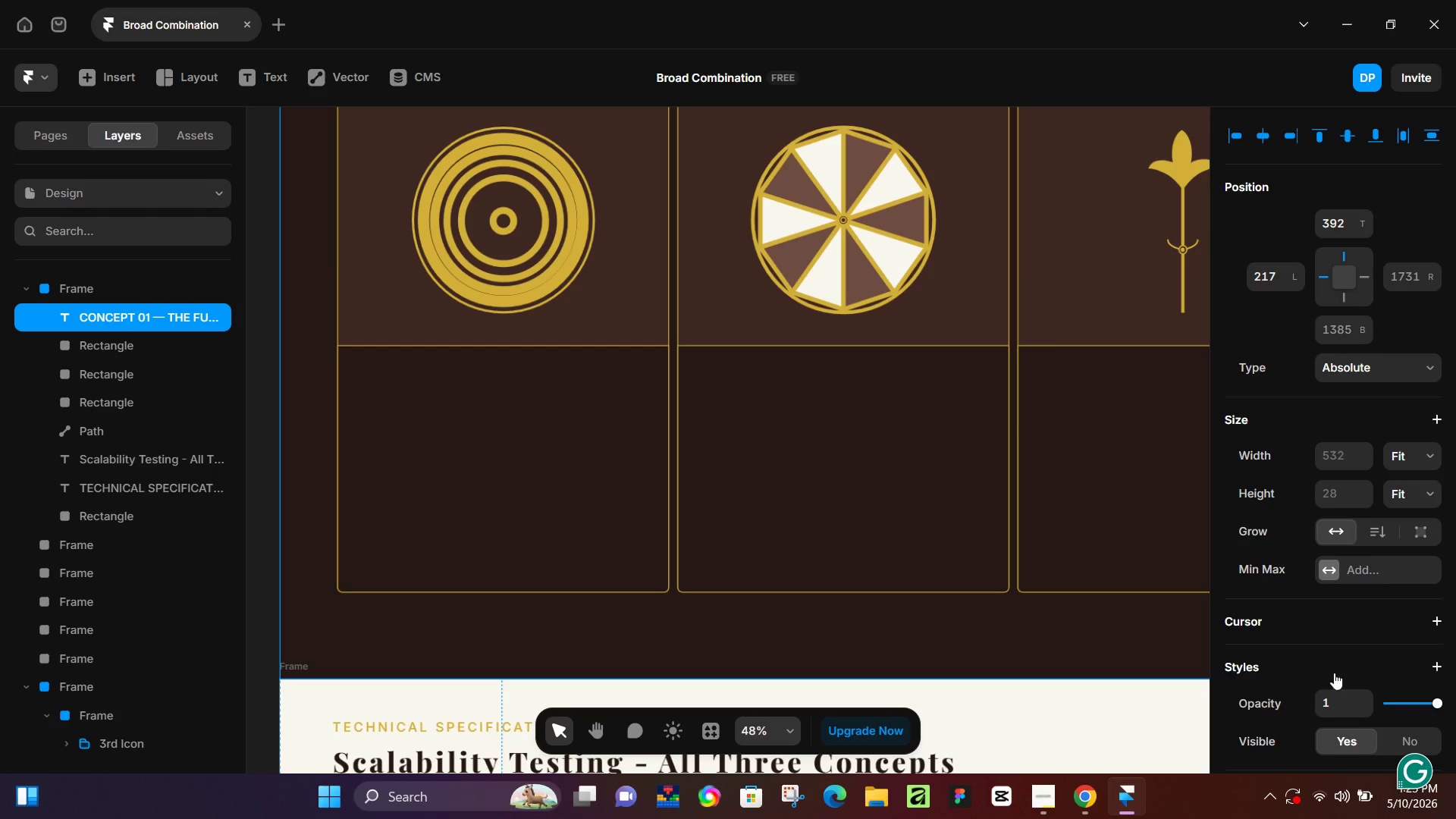 
scroll: coordinate [1294, 601], scroll_direction: down, amount: 4.0
 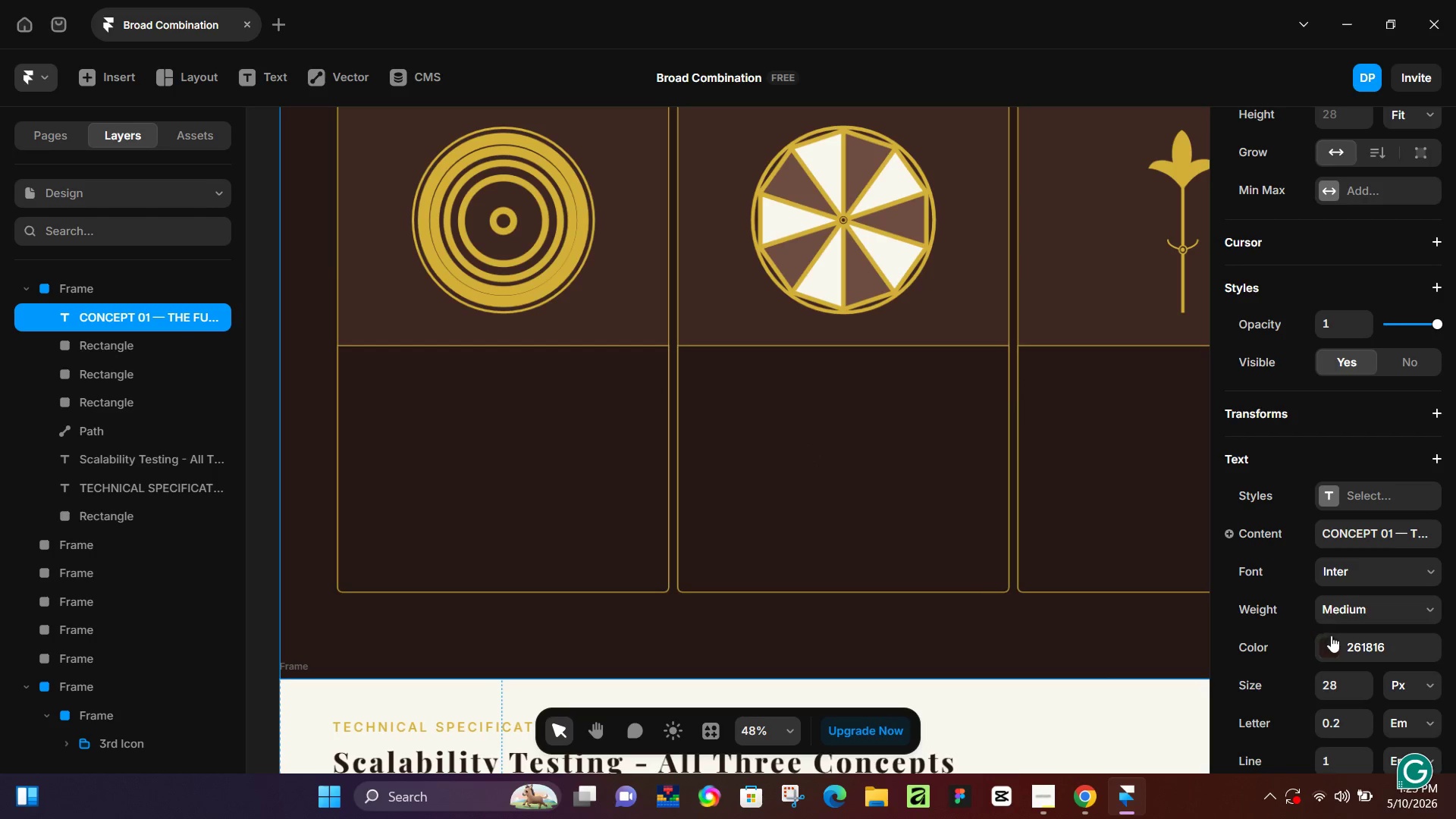 
left_click([1331, 635])
 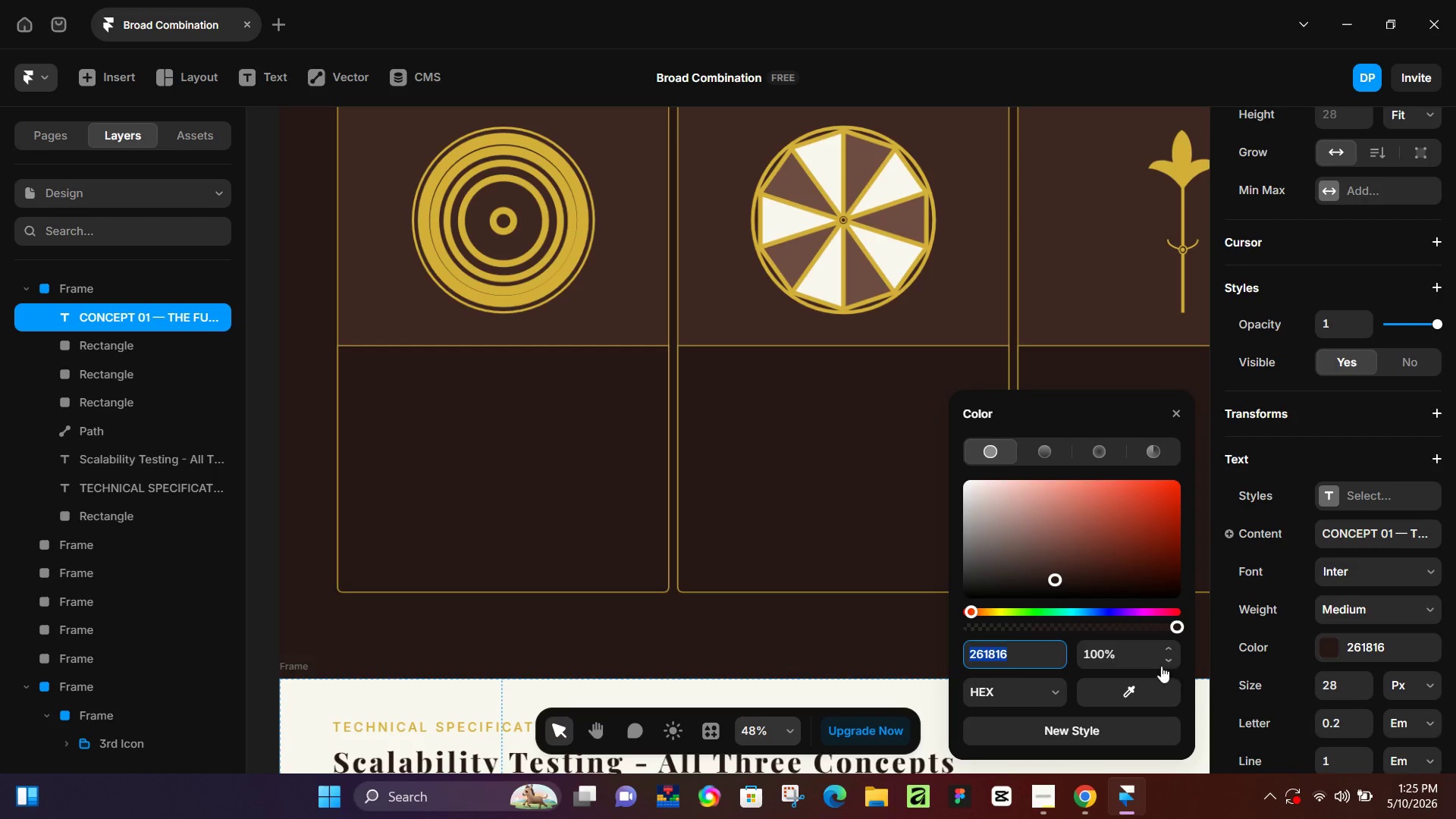 
left_click_drag(start_coordinate=[1146, 689], to_coordinate=[984, 262])
 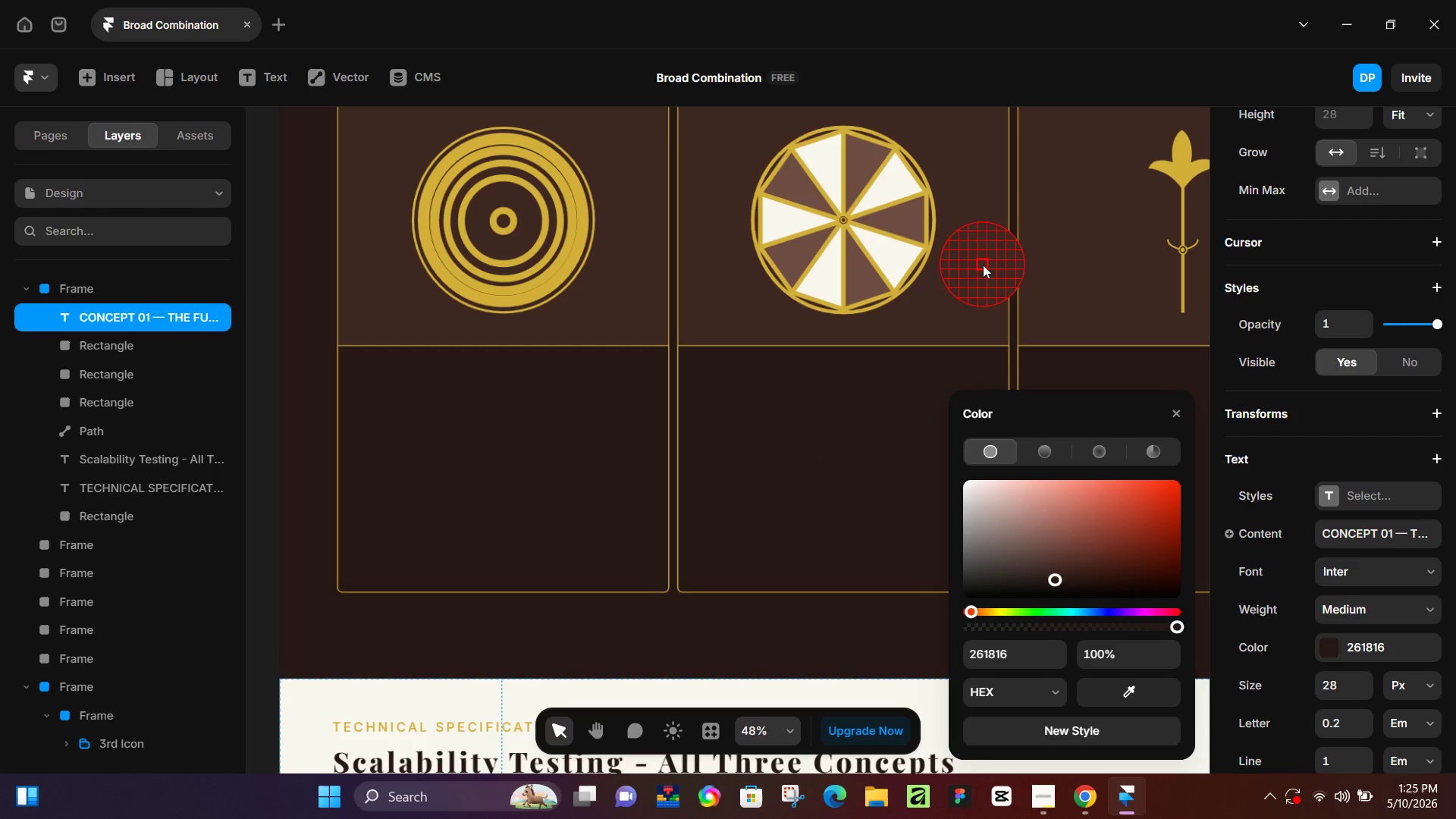 
double_click([981, 268])
 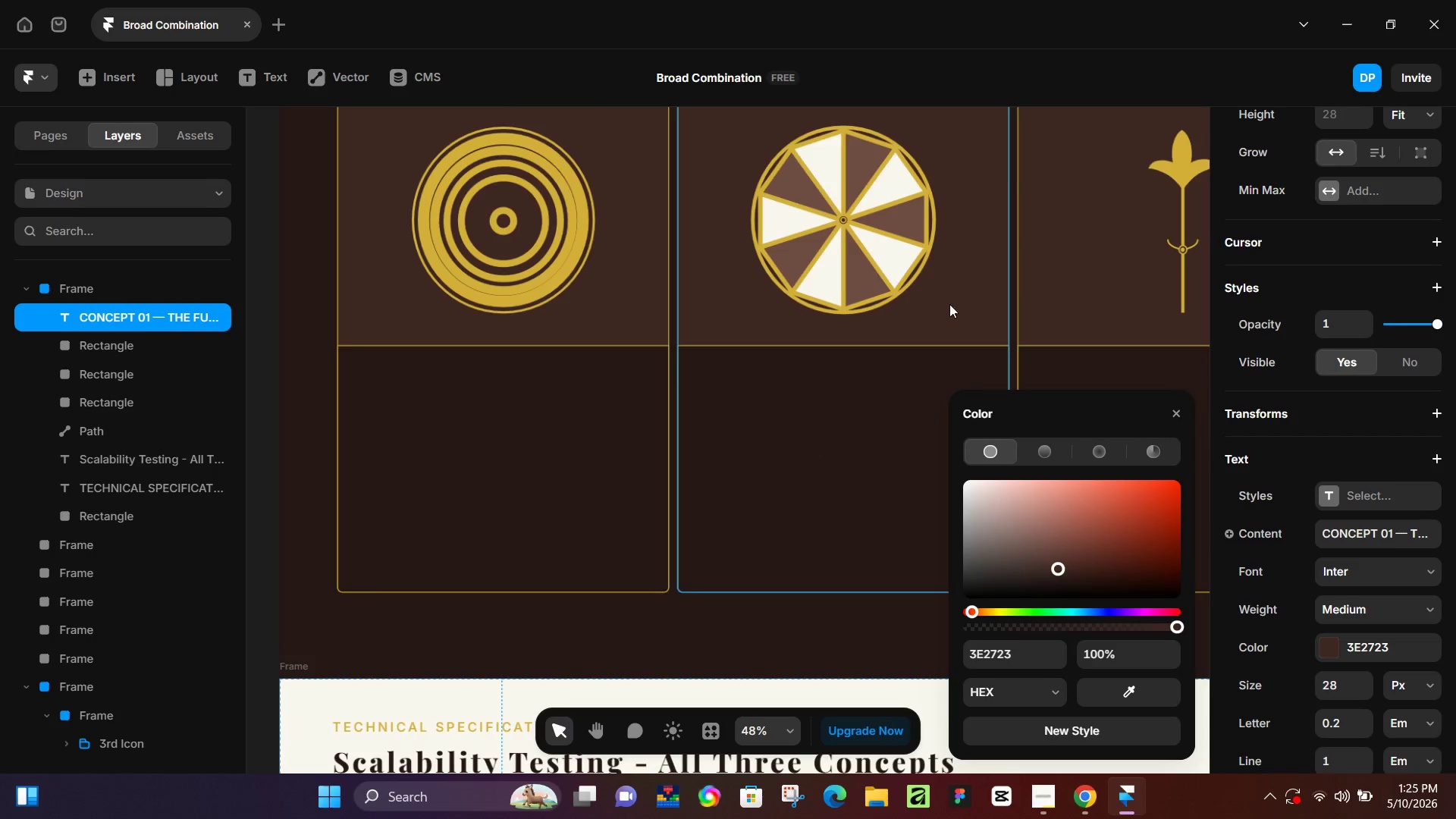 
scroll: coordinate [805, 419], scroll_direction: down, amount: 11.0
 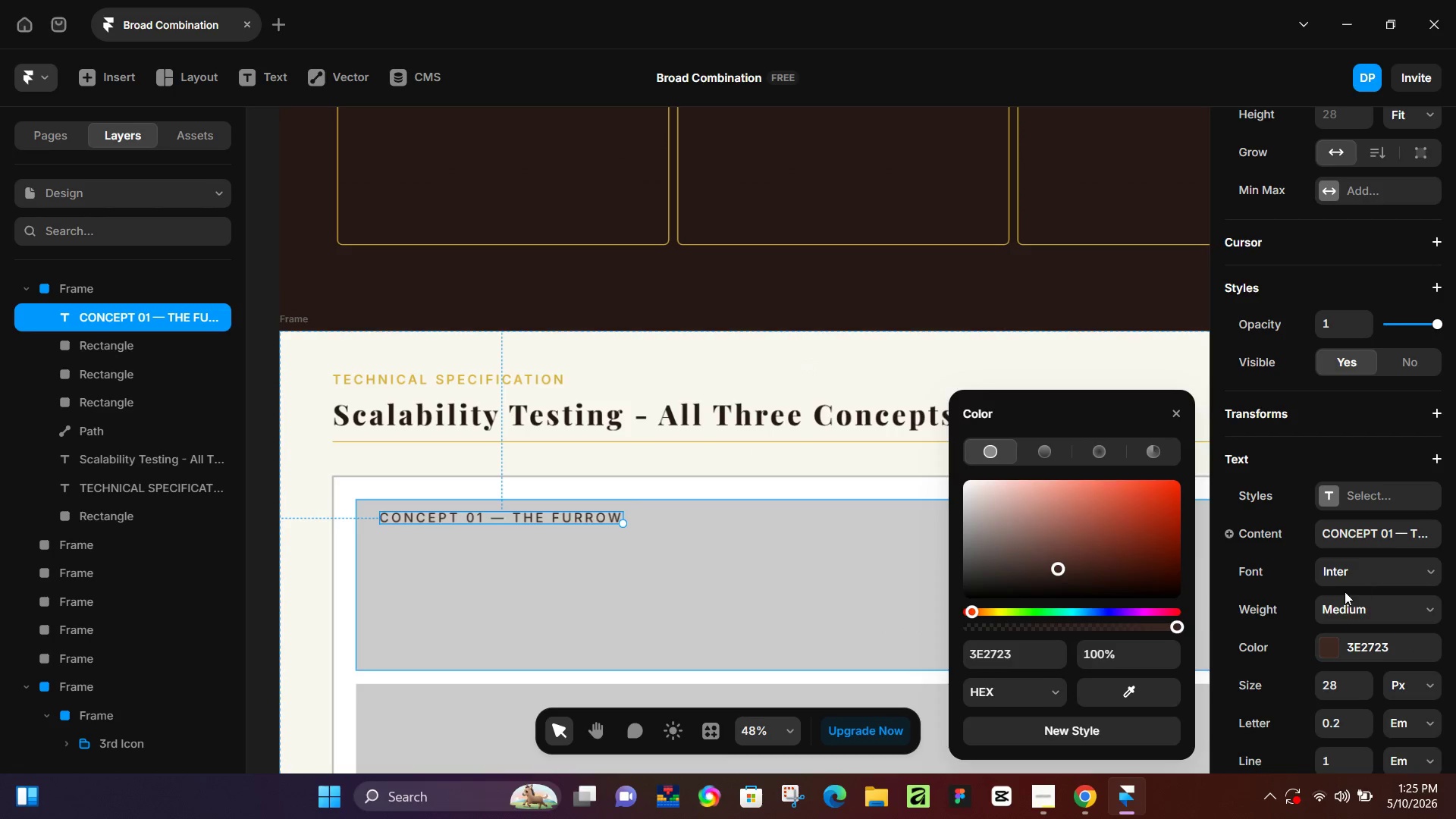 
left_click([1349, 601])
 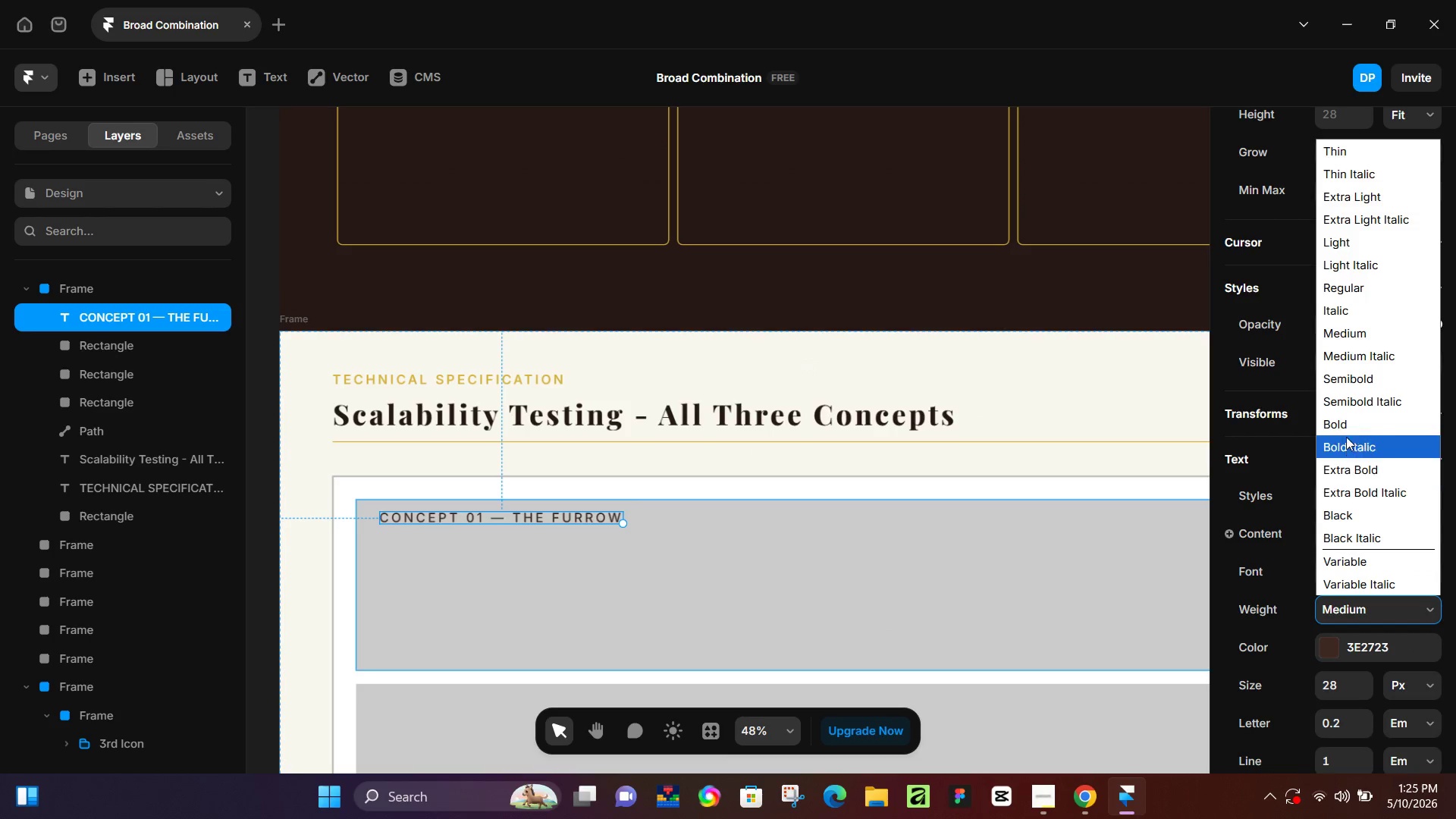 
left_click([1349, 427])
 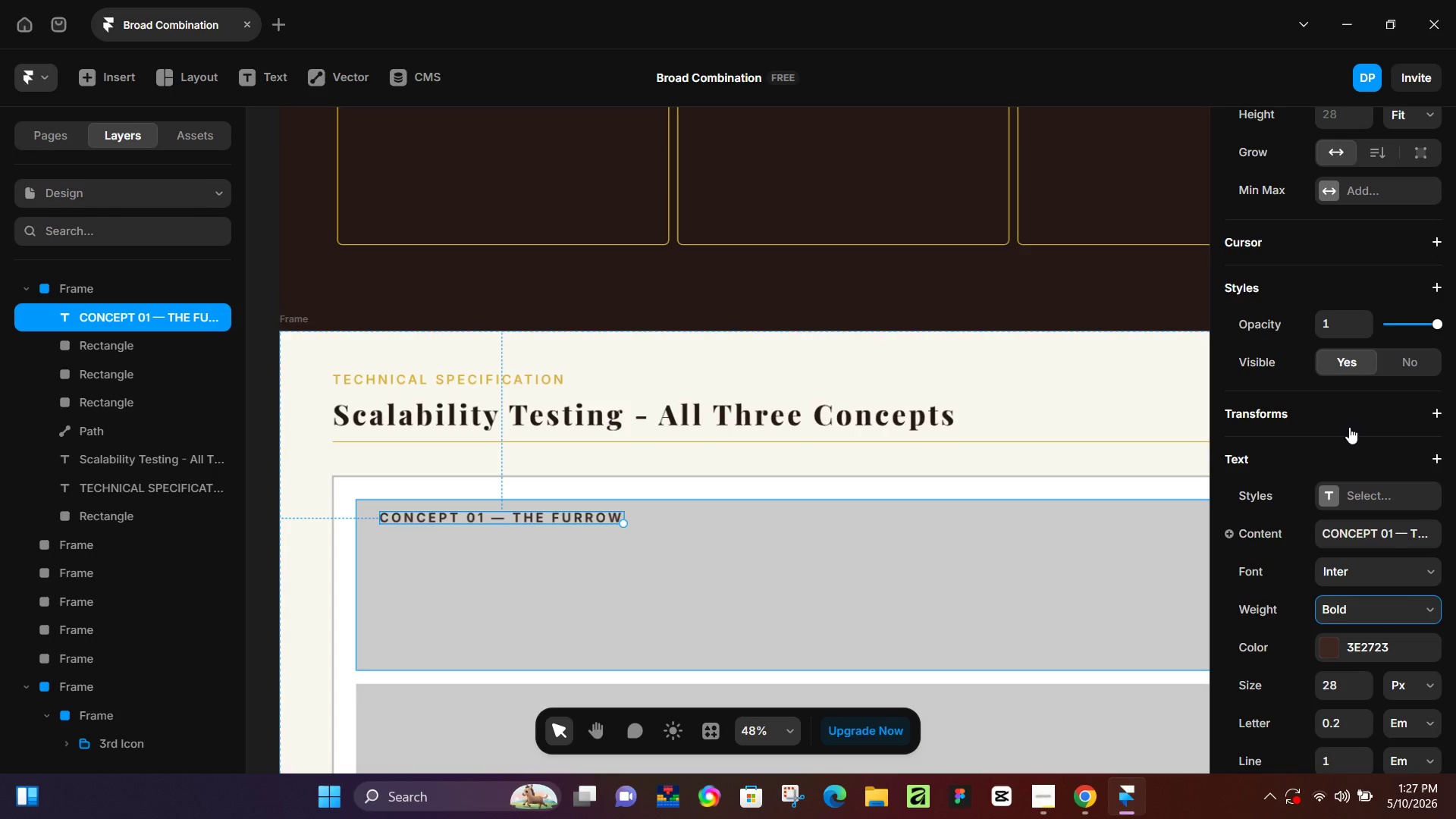 
wait(86.91)
 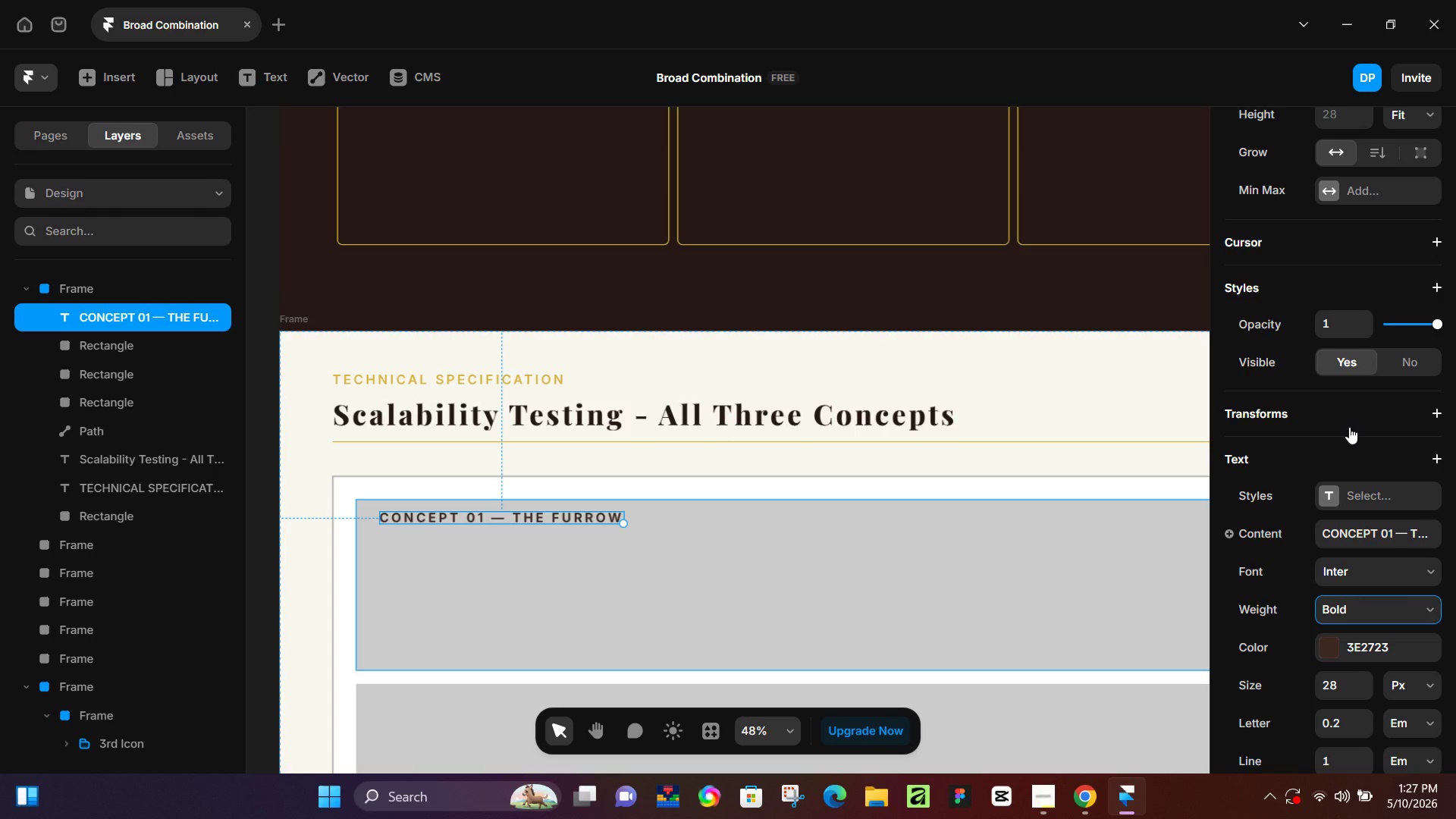 
scroll: coordinate [630, 472], scroll_direction: down, amount: 5.0
 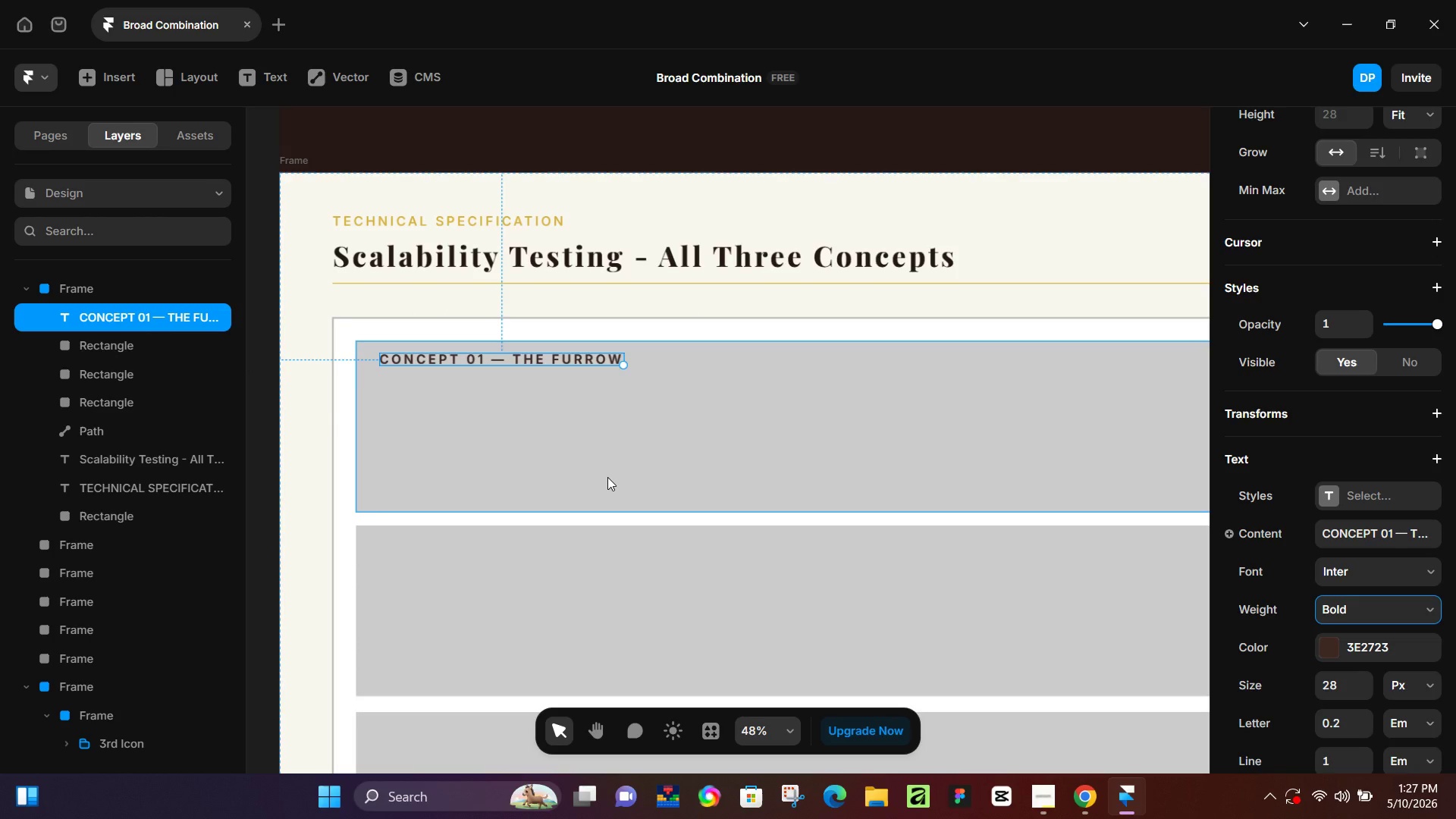 
wait(38.27)
 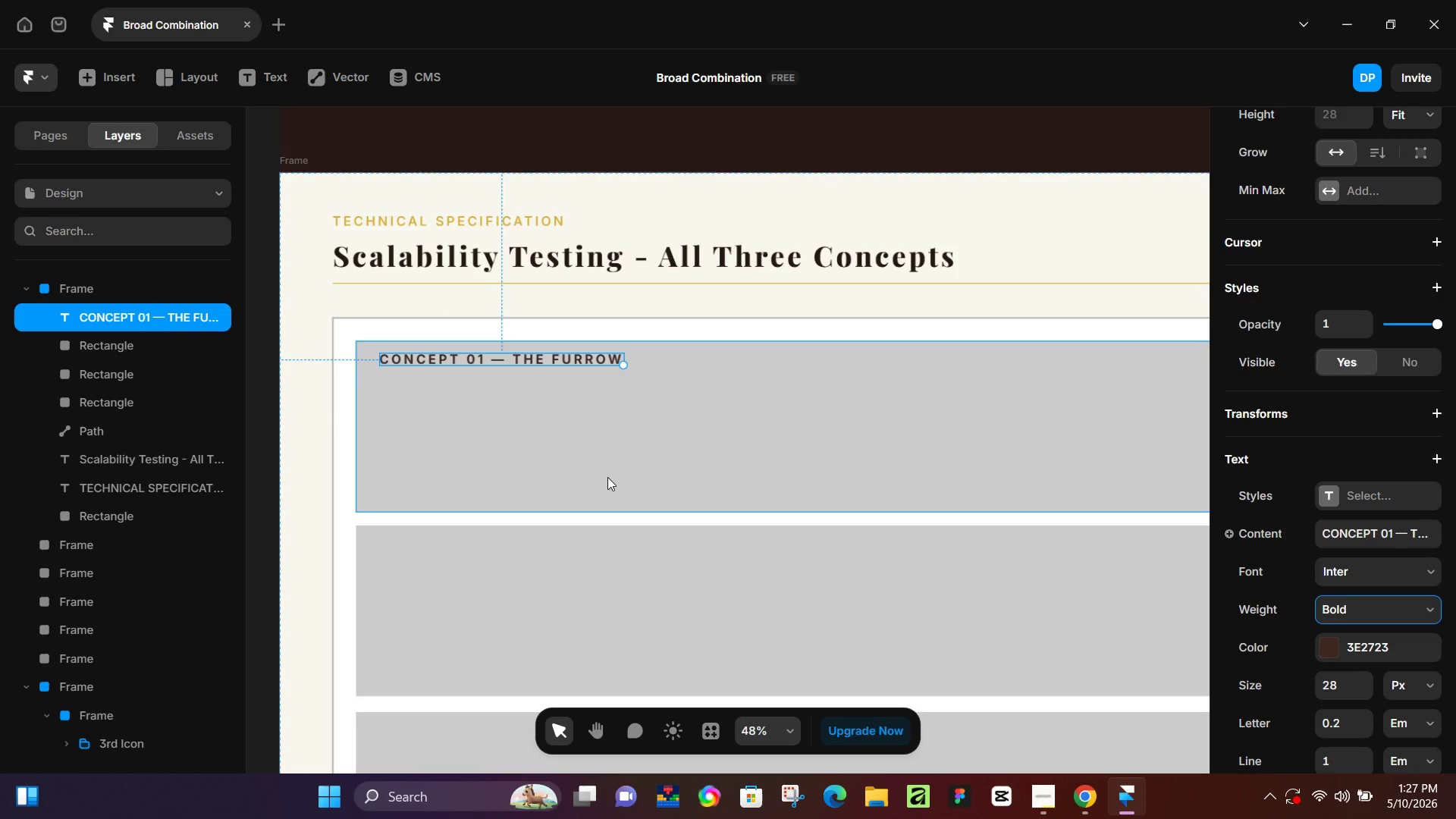 
left_click([1044, 790])